 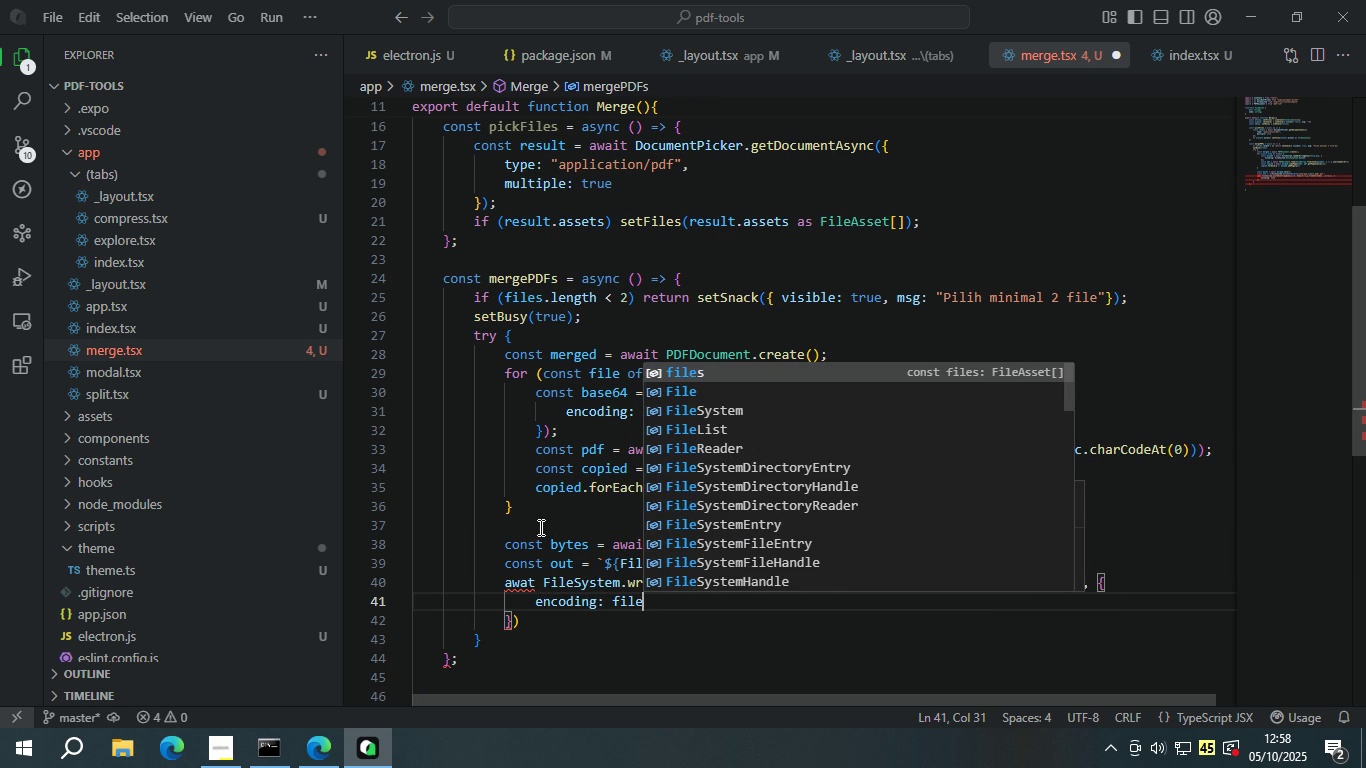 
key(ArrowDown)
 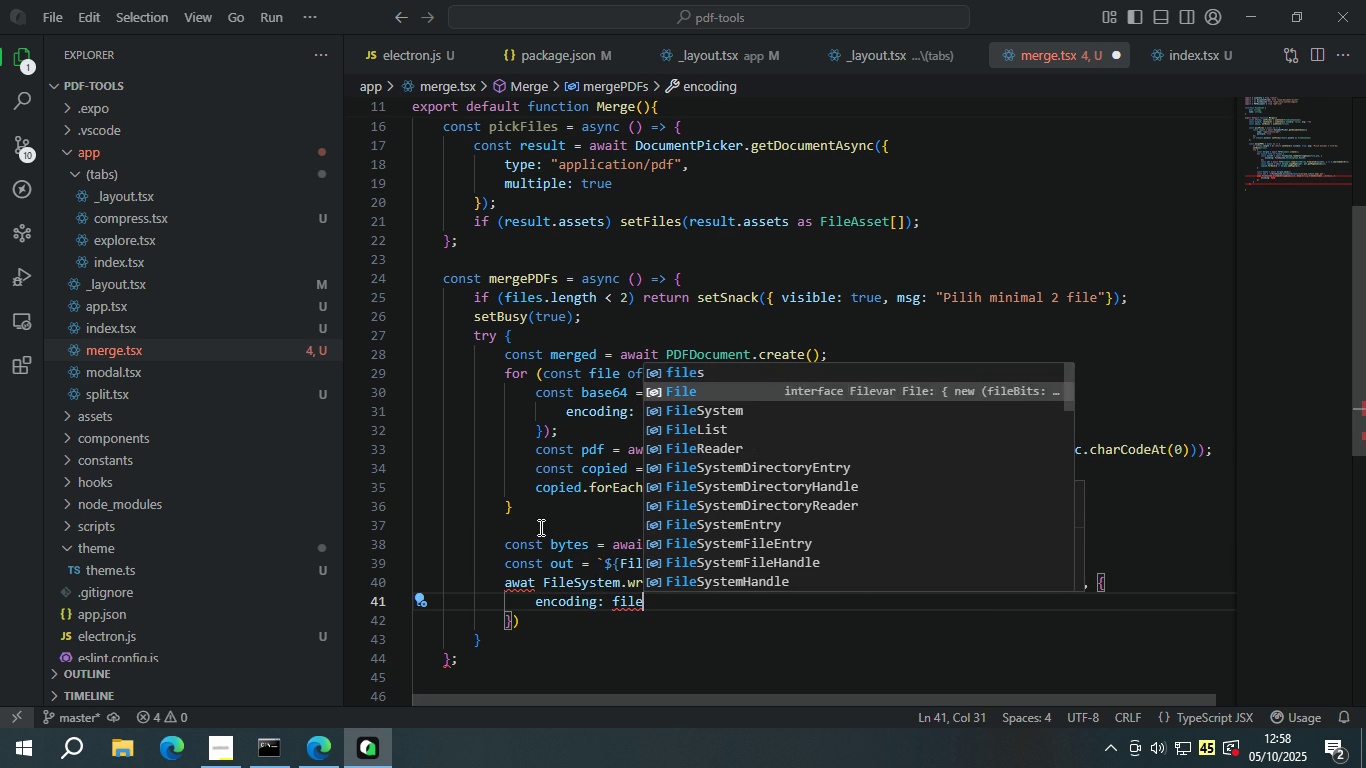 
key(ArrowDown)
 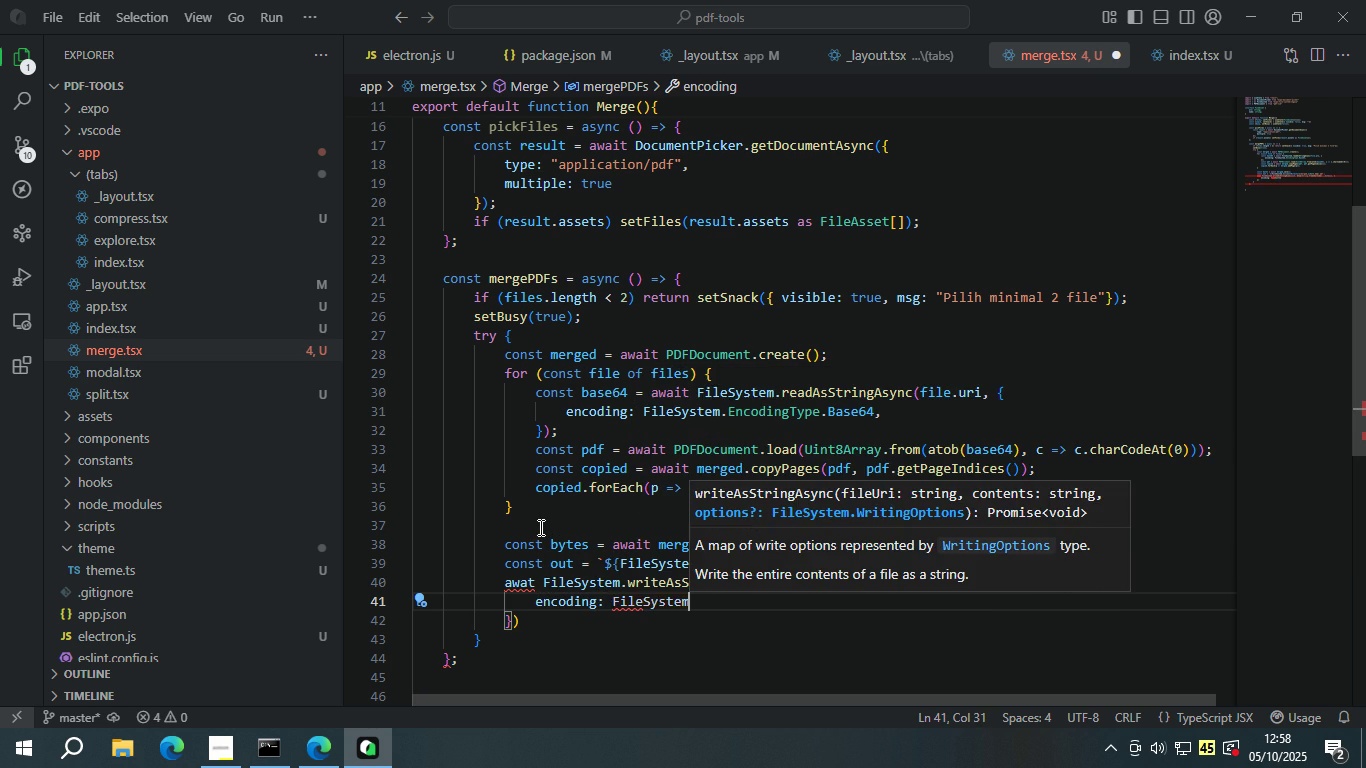 
key(Enter)
 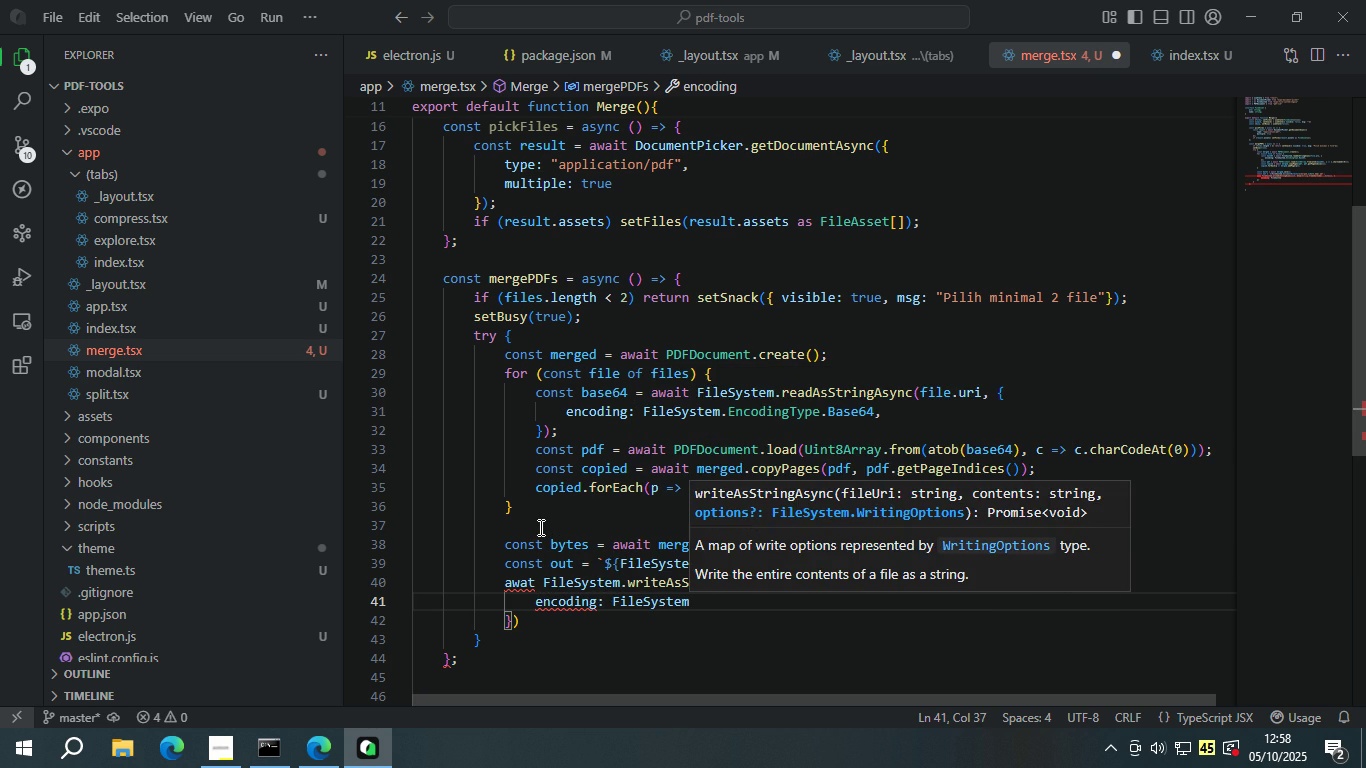 
type(.Enc)
 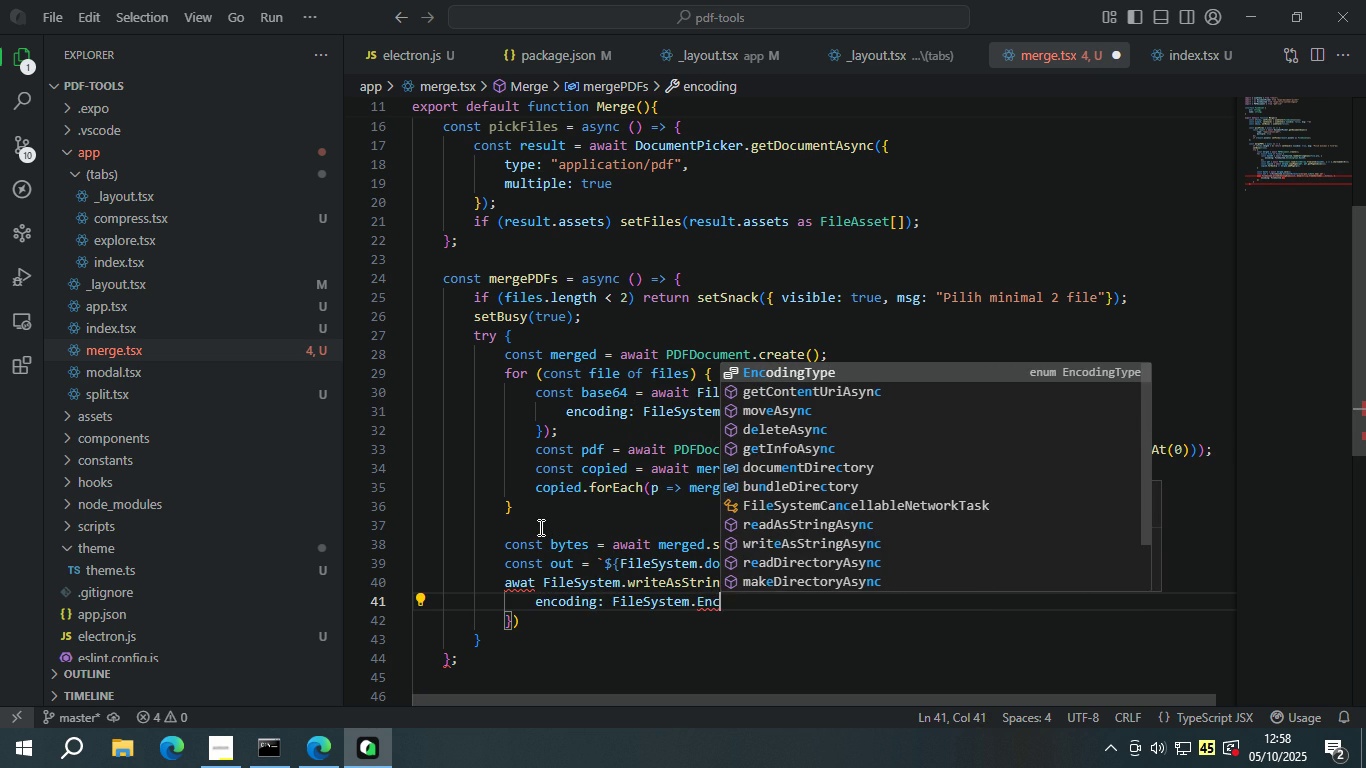 
key(Enter)
 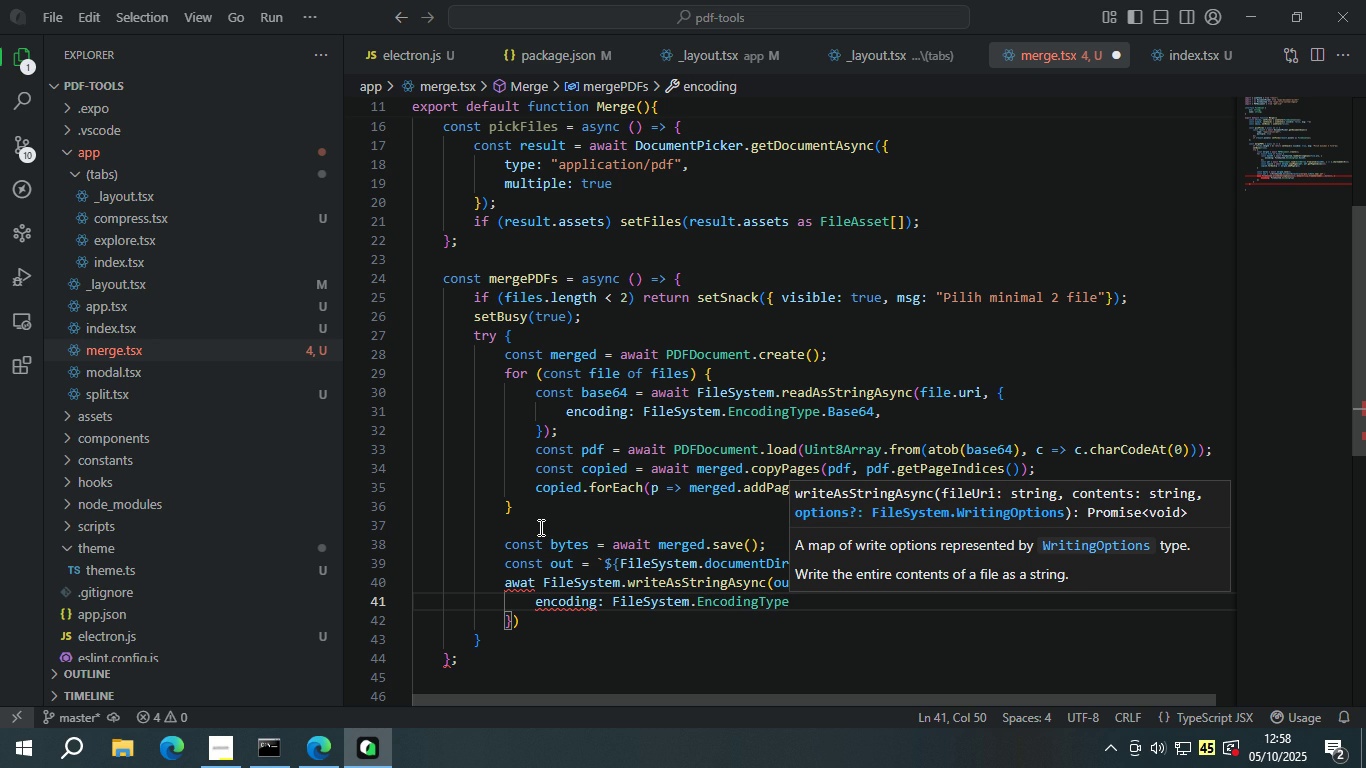 
type(.Ba)
 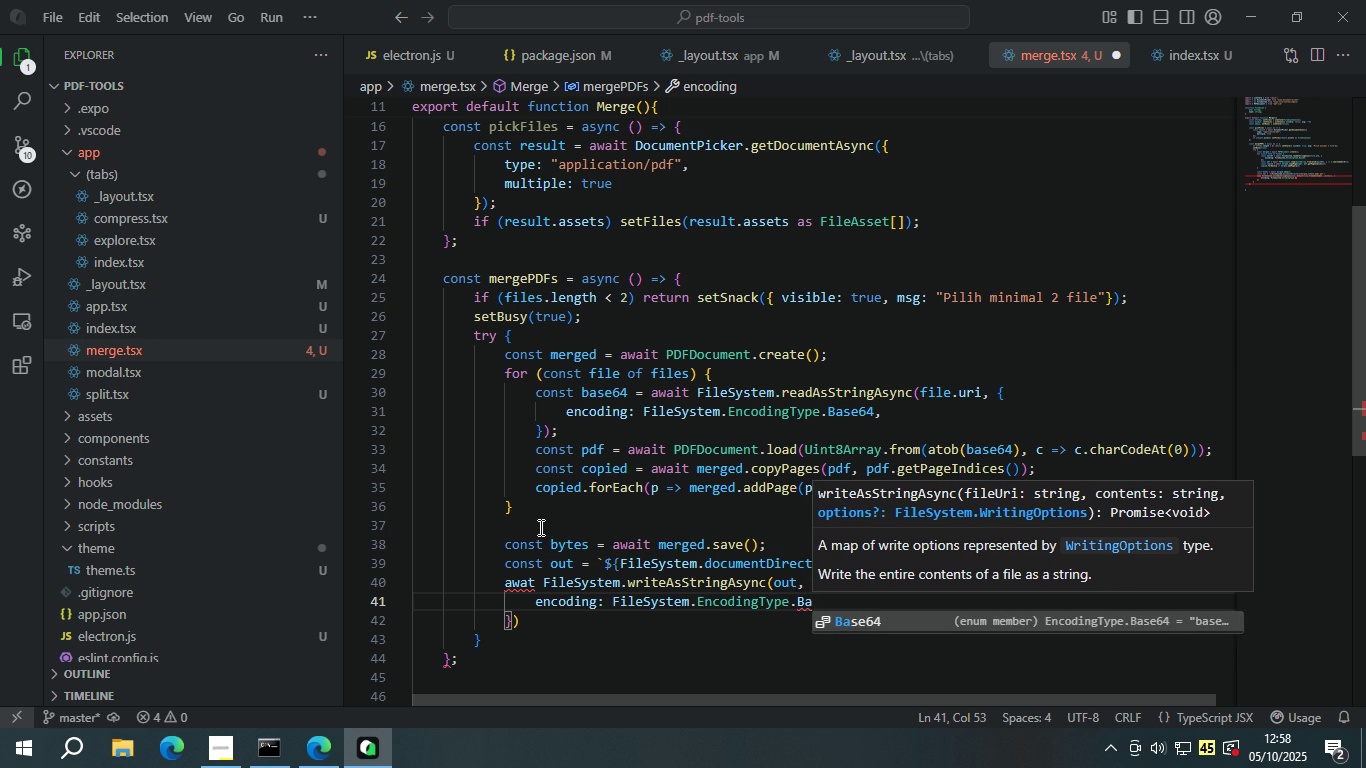 
key(Enter)